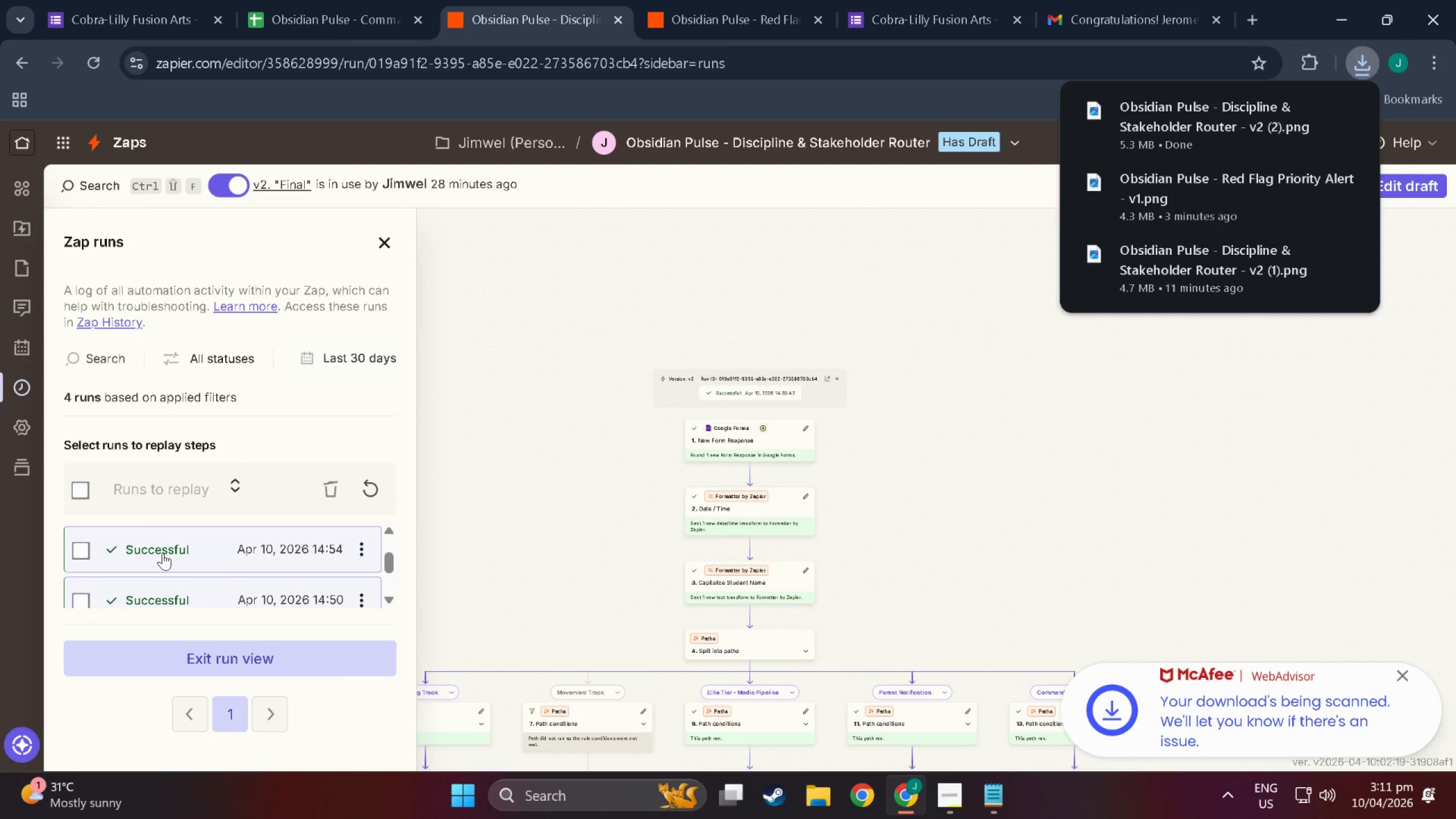 
double_click([163, 552])
 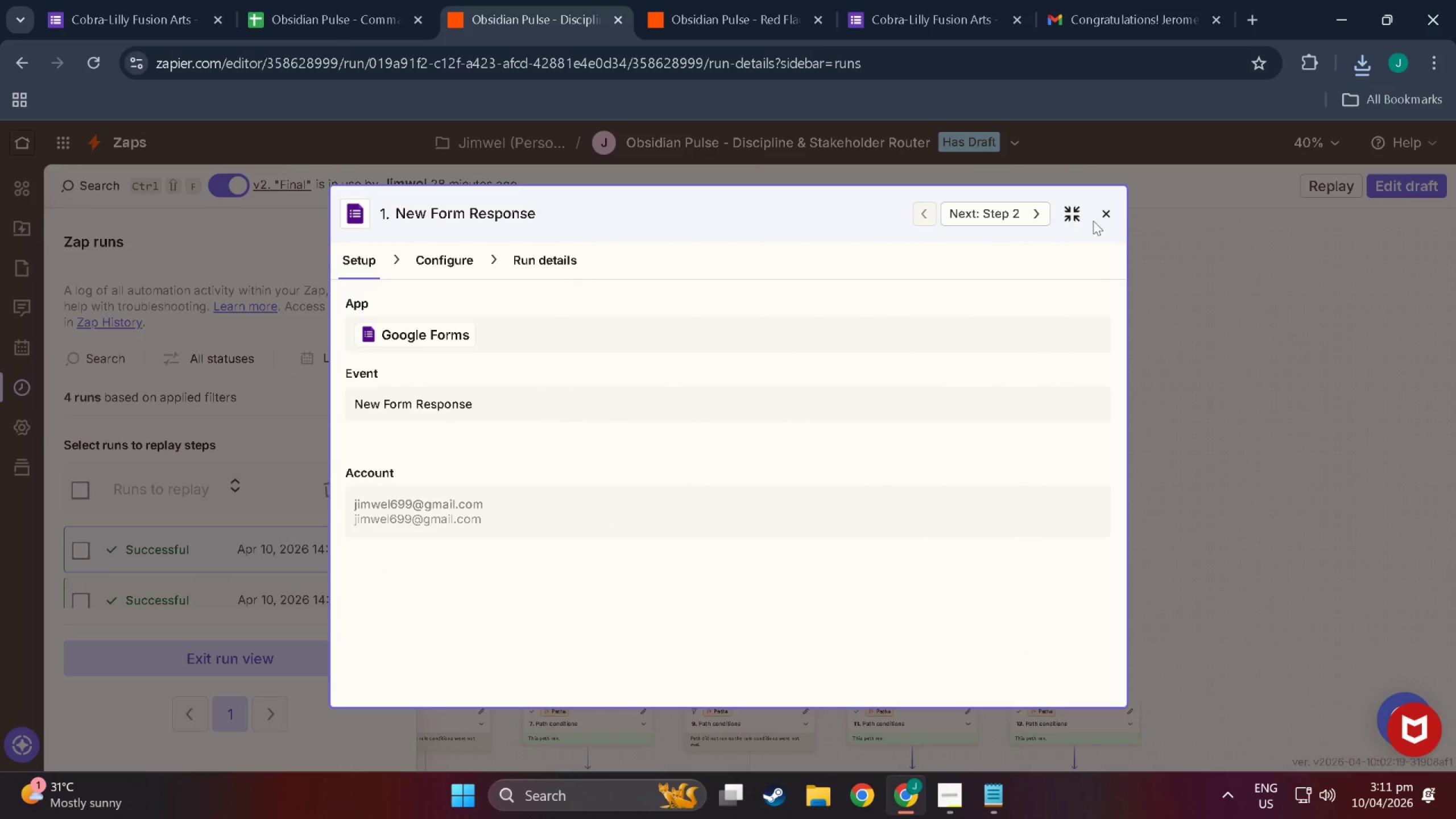 
left_click([1110, 208])
 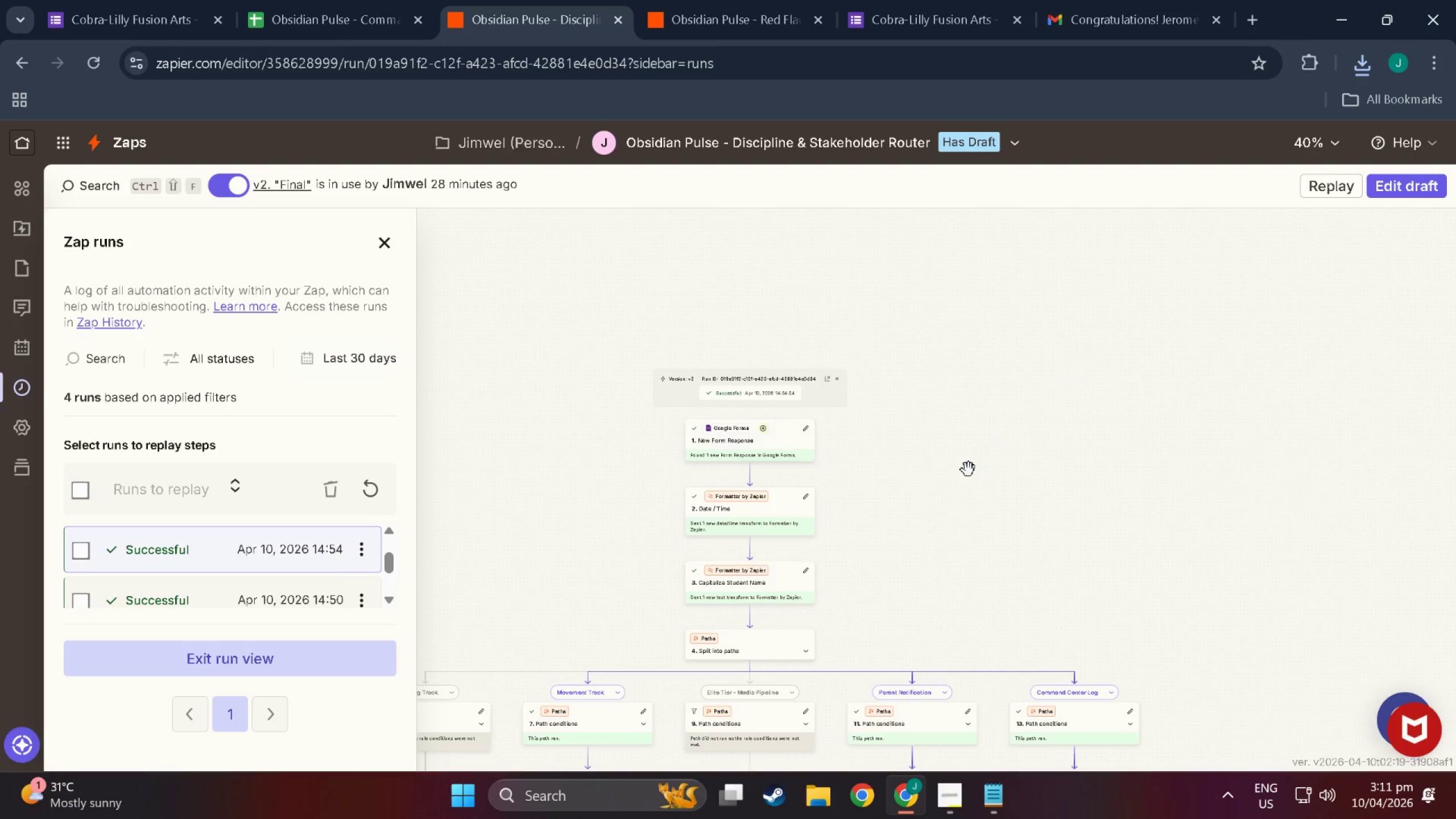 
scroll: coordinate [966, 469], scroll_direction: down, amount: 6.0
 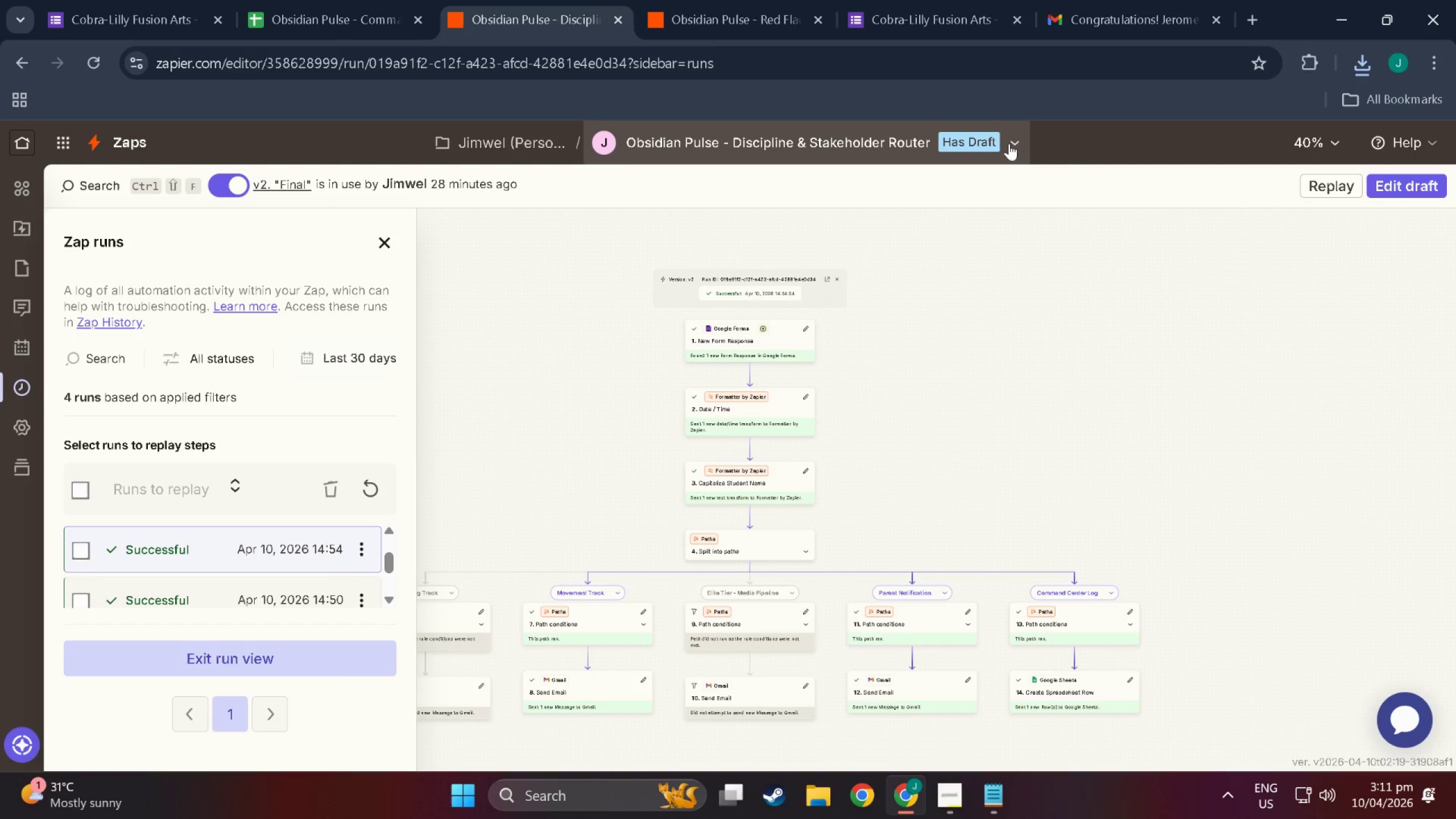 
left_click([1017, 159])
 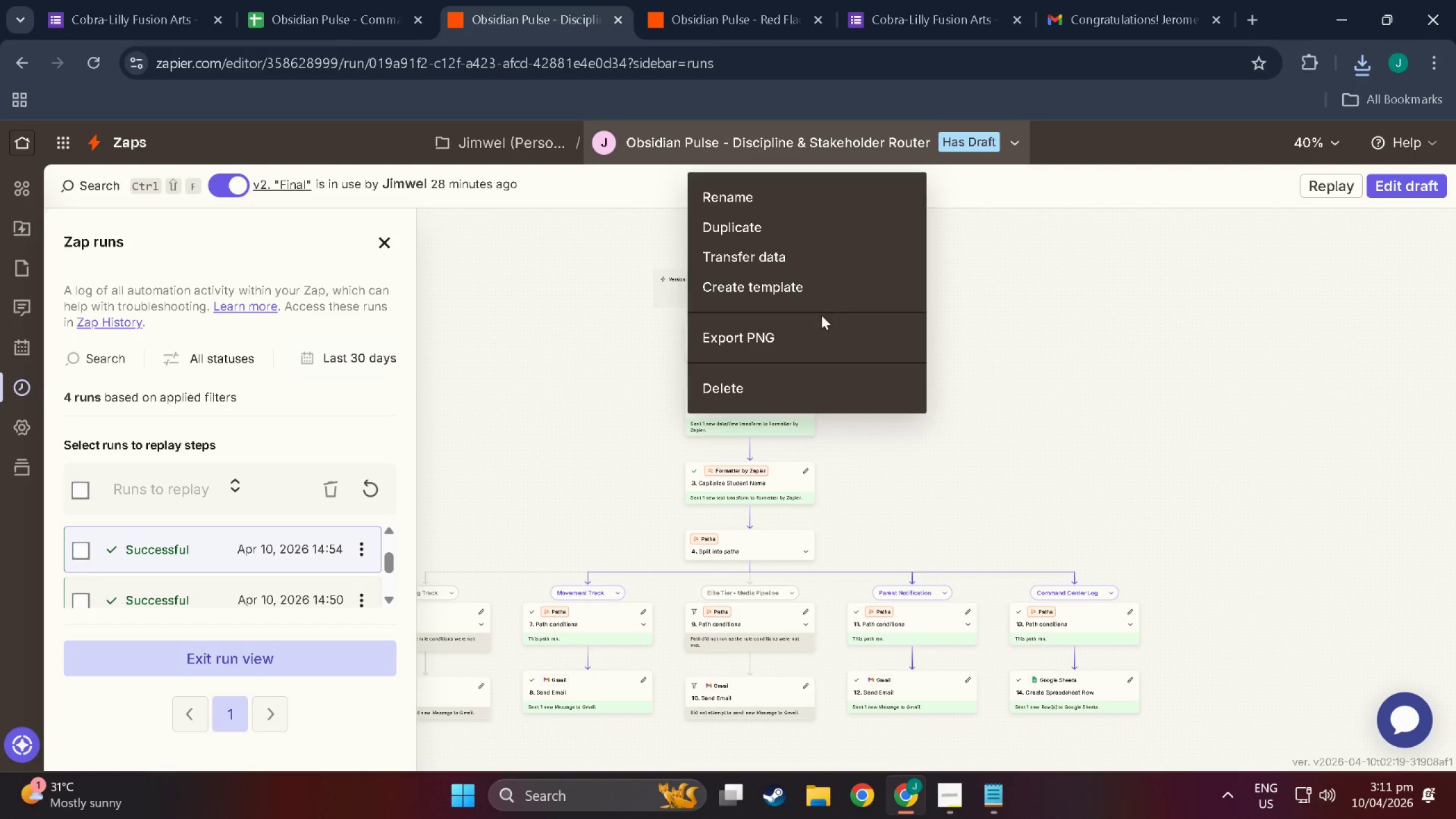 
left_click([817, 329])
 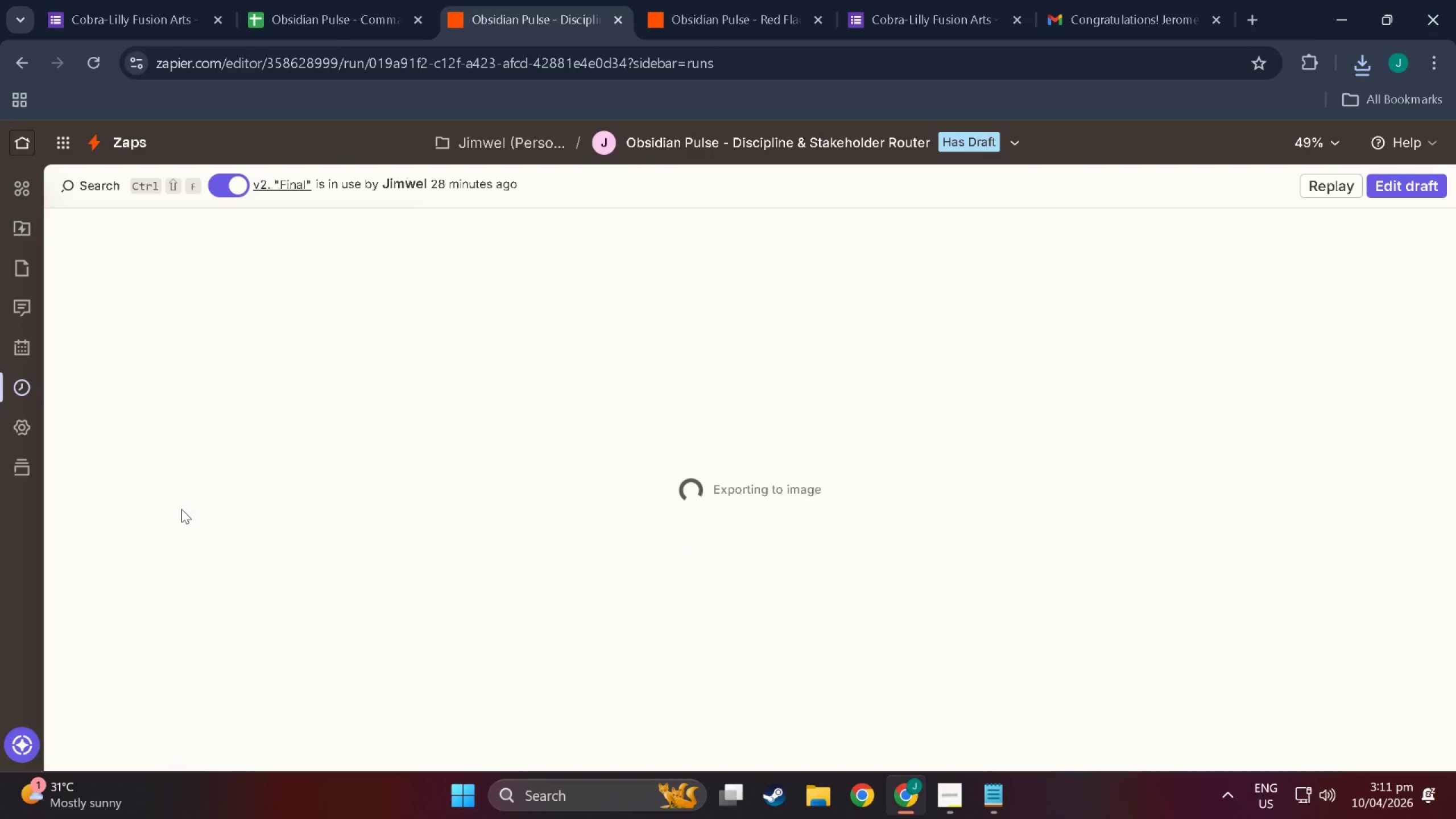 
scroll: coordinate [184, 583], scroll_direction: up, amount: 3.0
 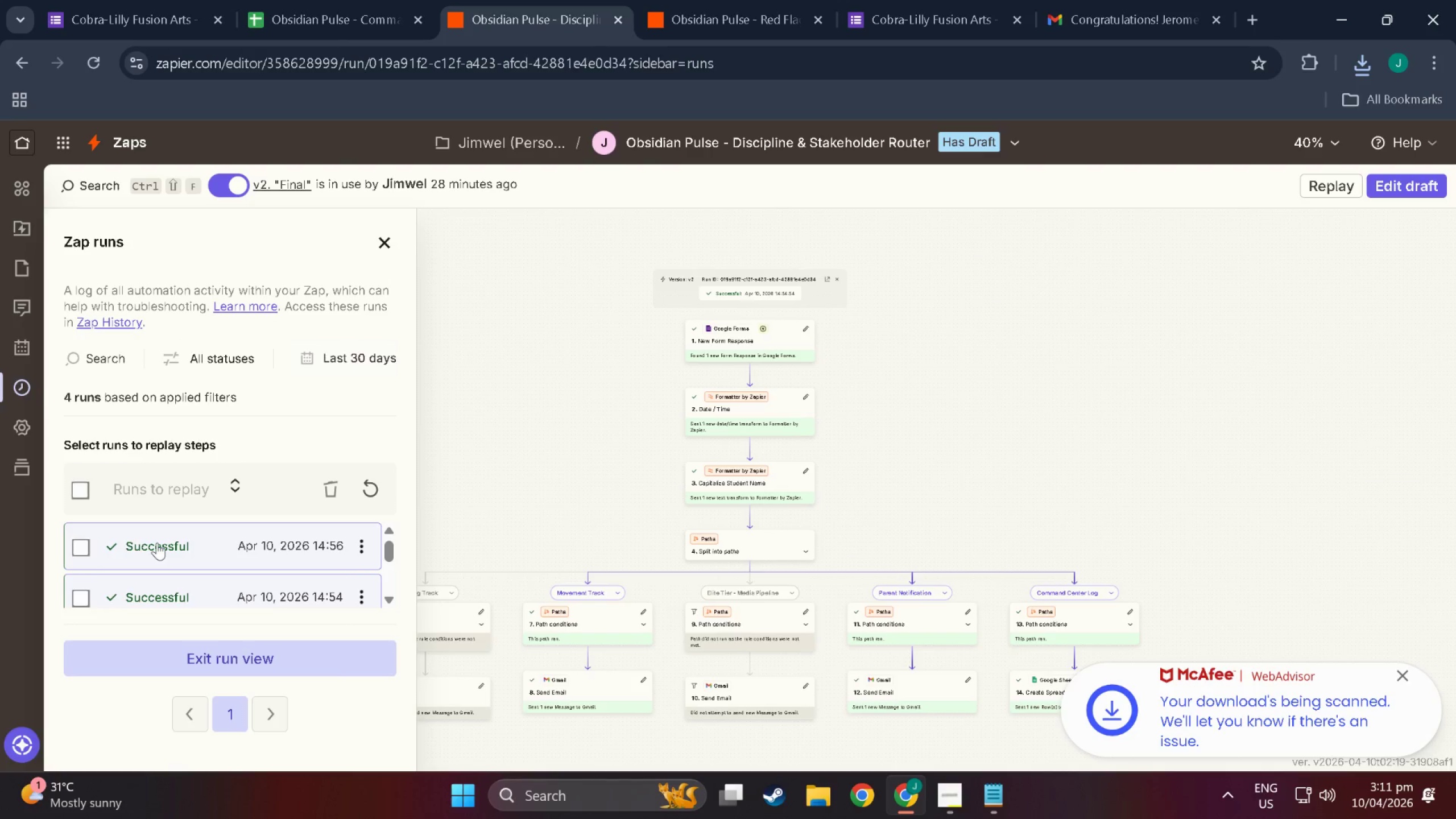 
double_click([157, 543])
 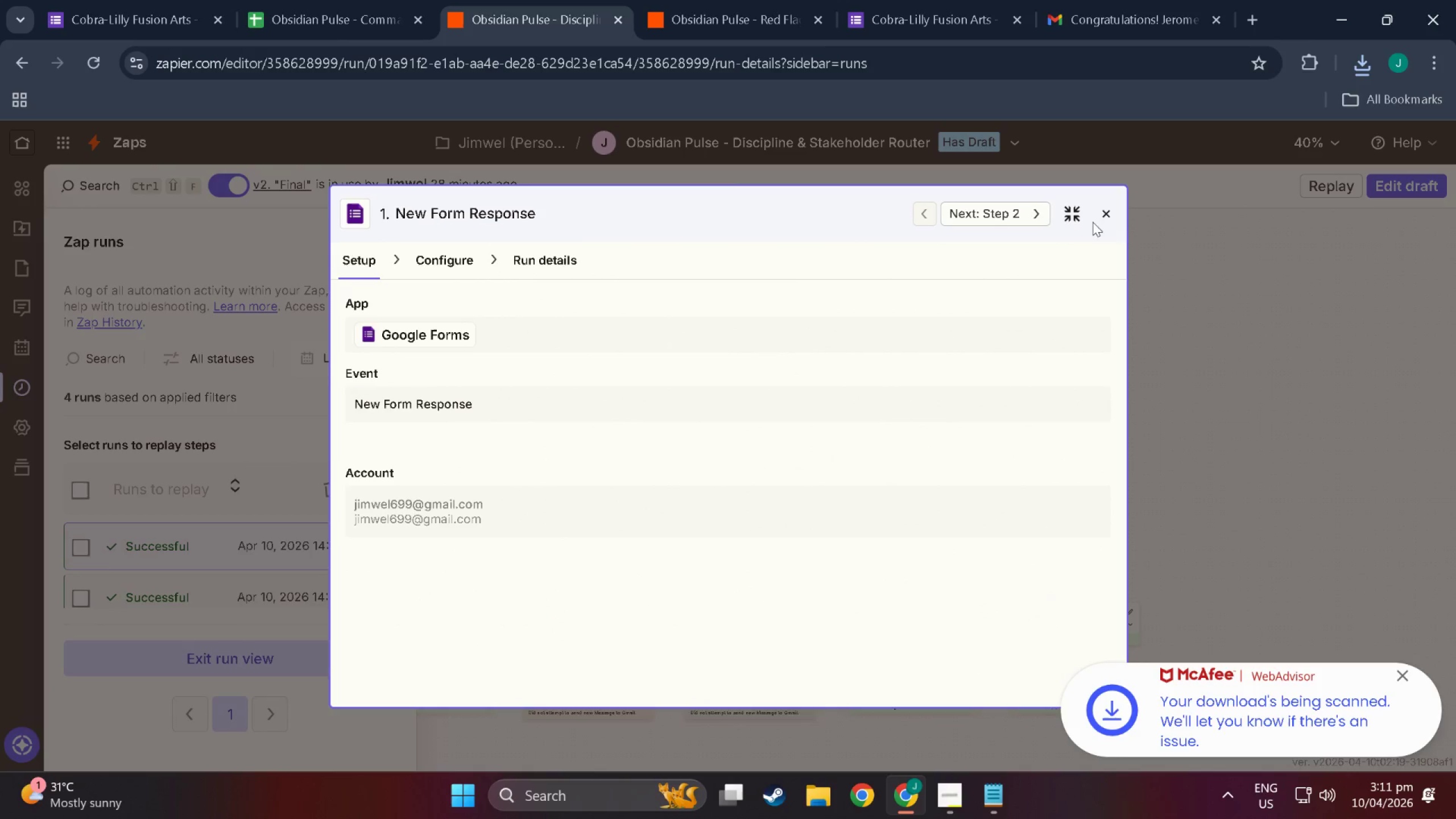 
left_click([1105, 216])
 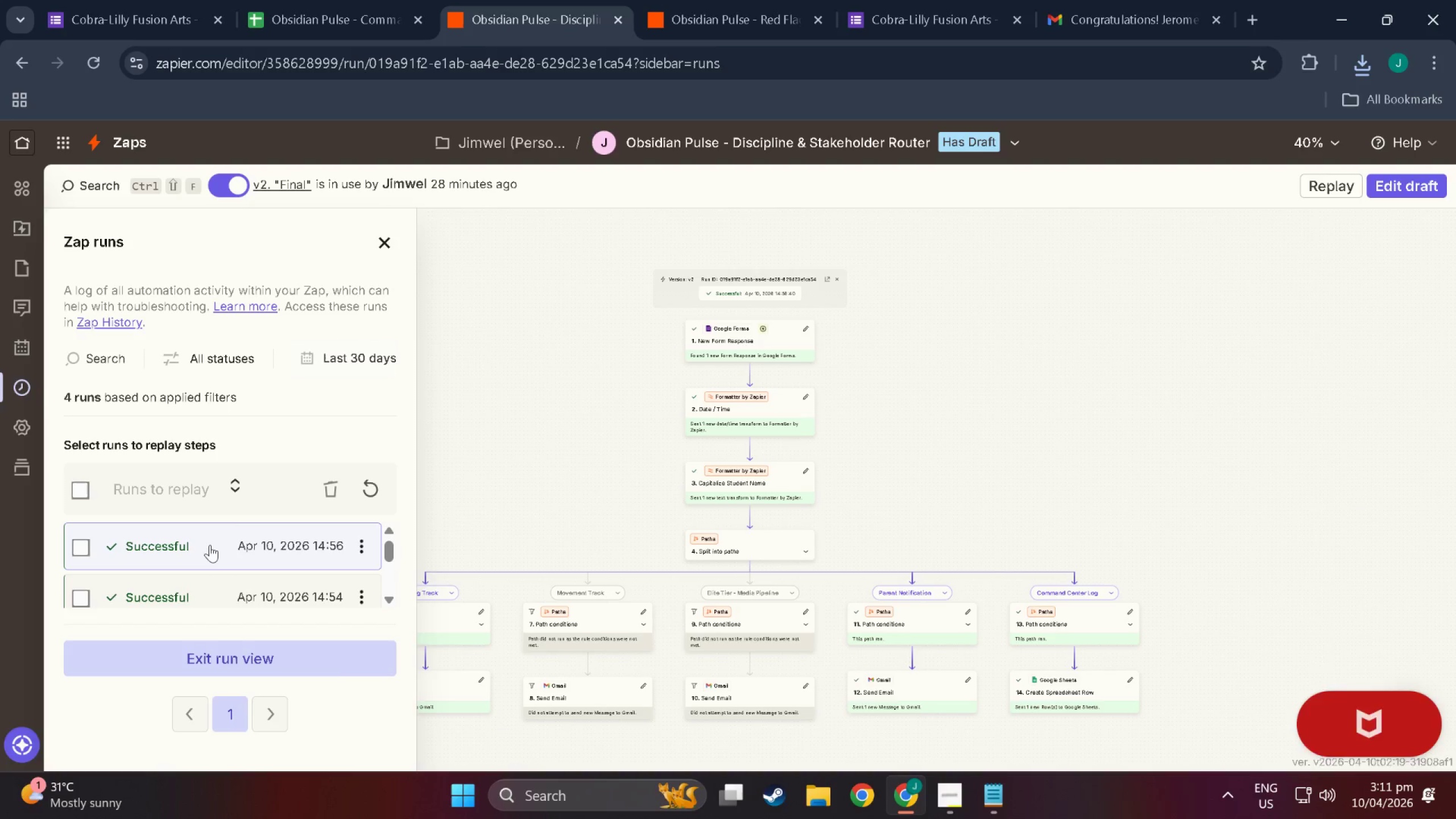 
double_click([210, 544])
 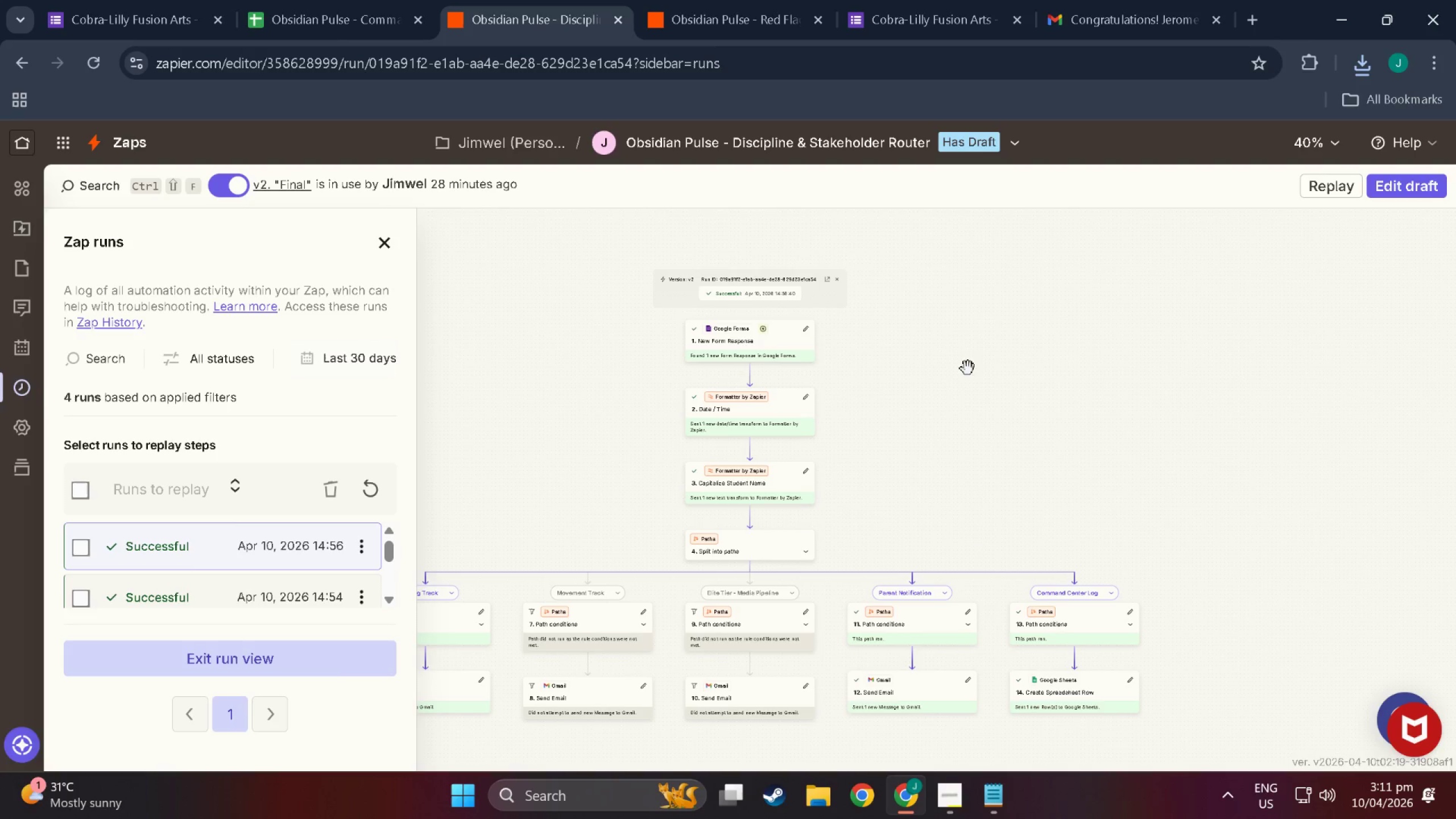 
left_click([1023, 360])
 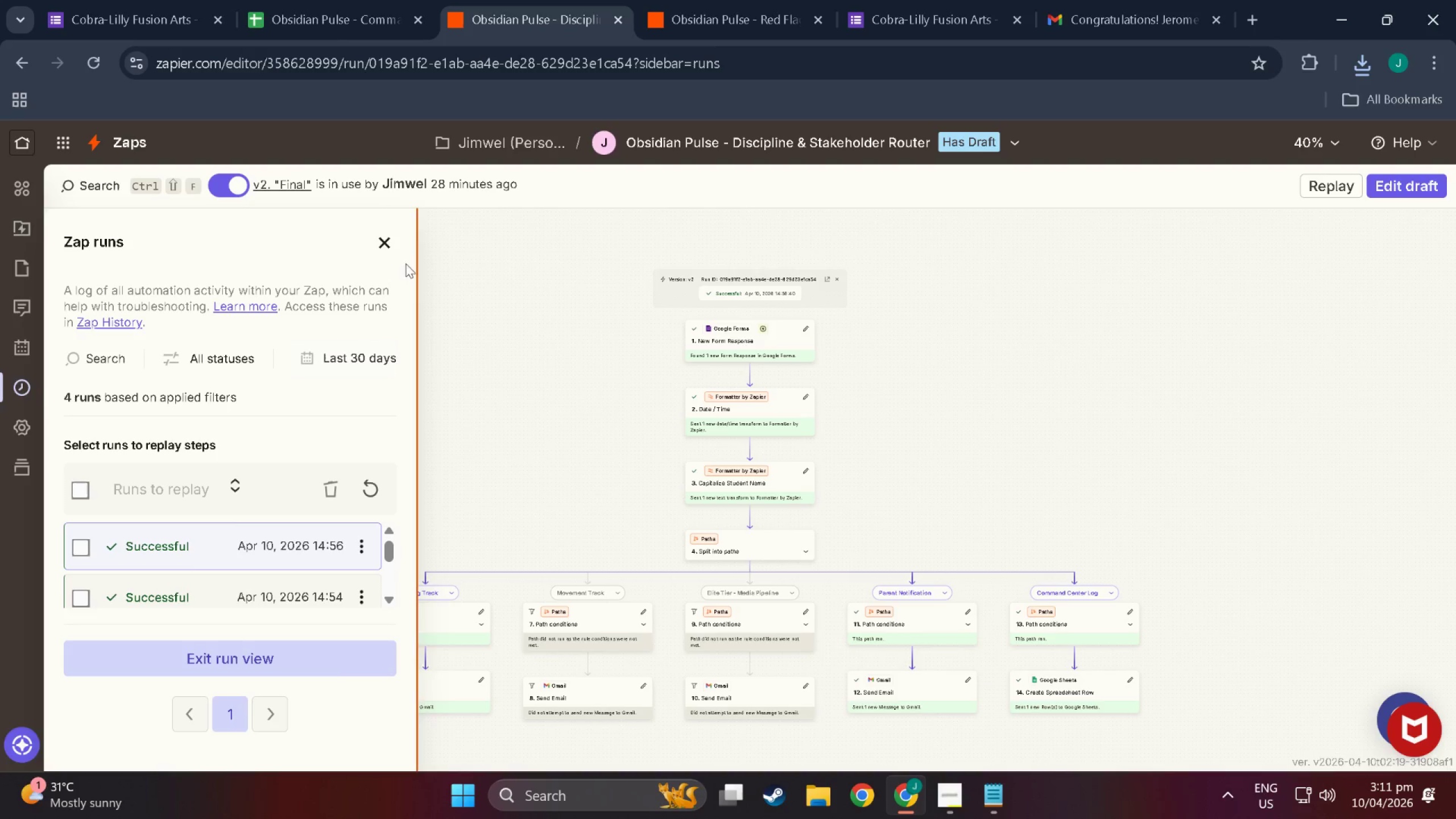 
left_click([386, 241])
 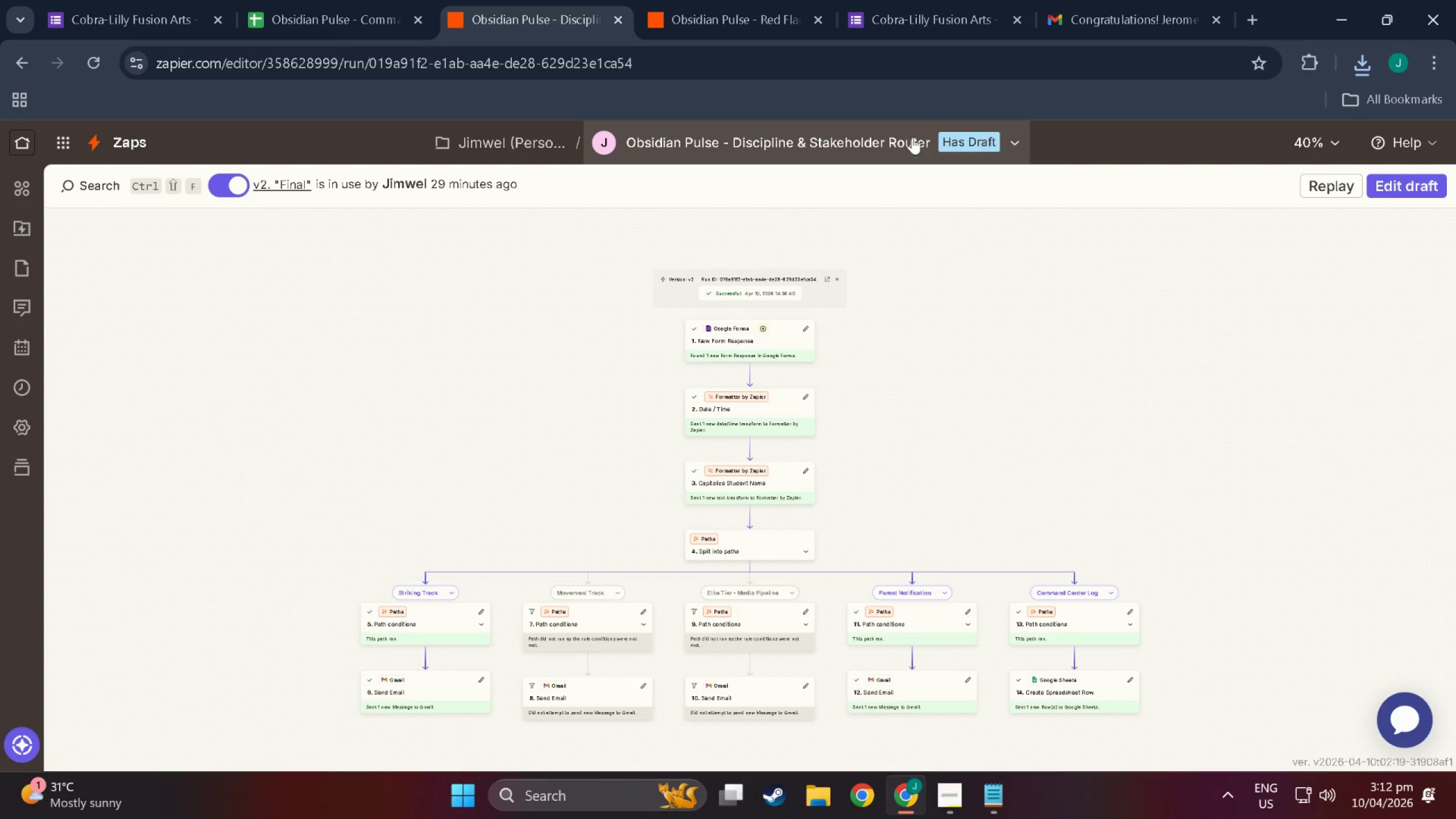 
left_click([1000, 147])
 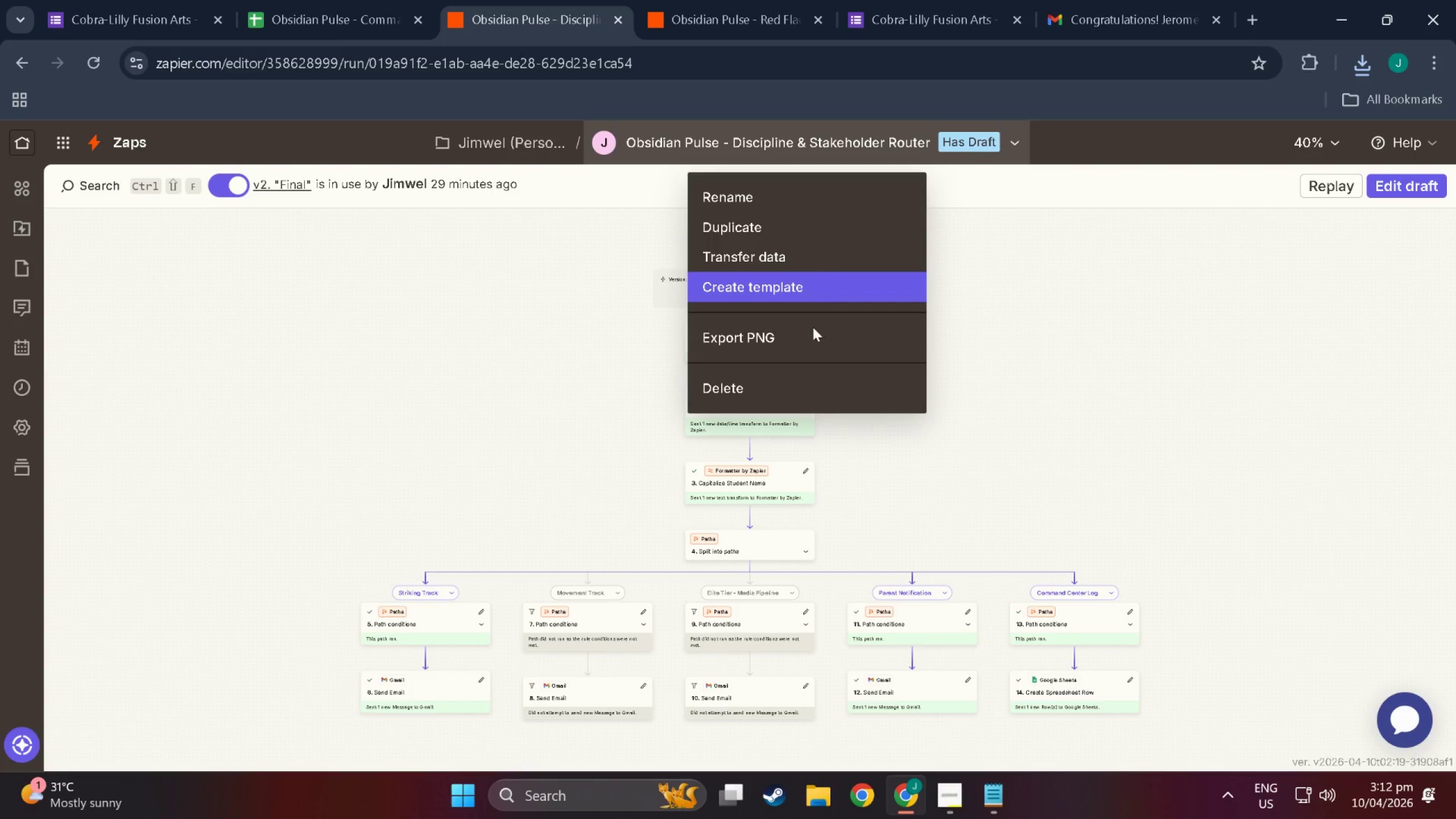 
left_click([809, 340])
 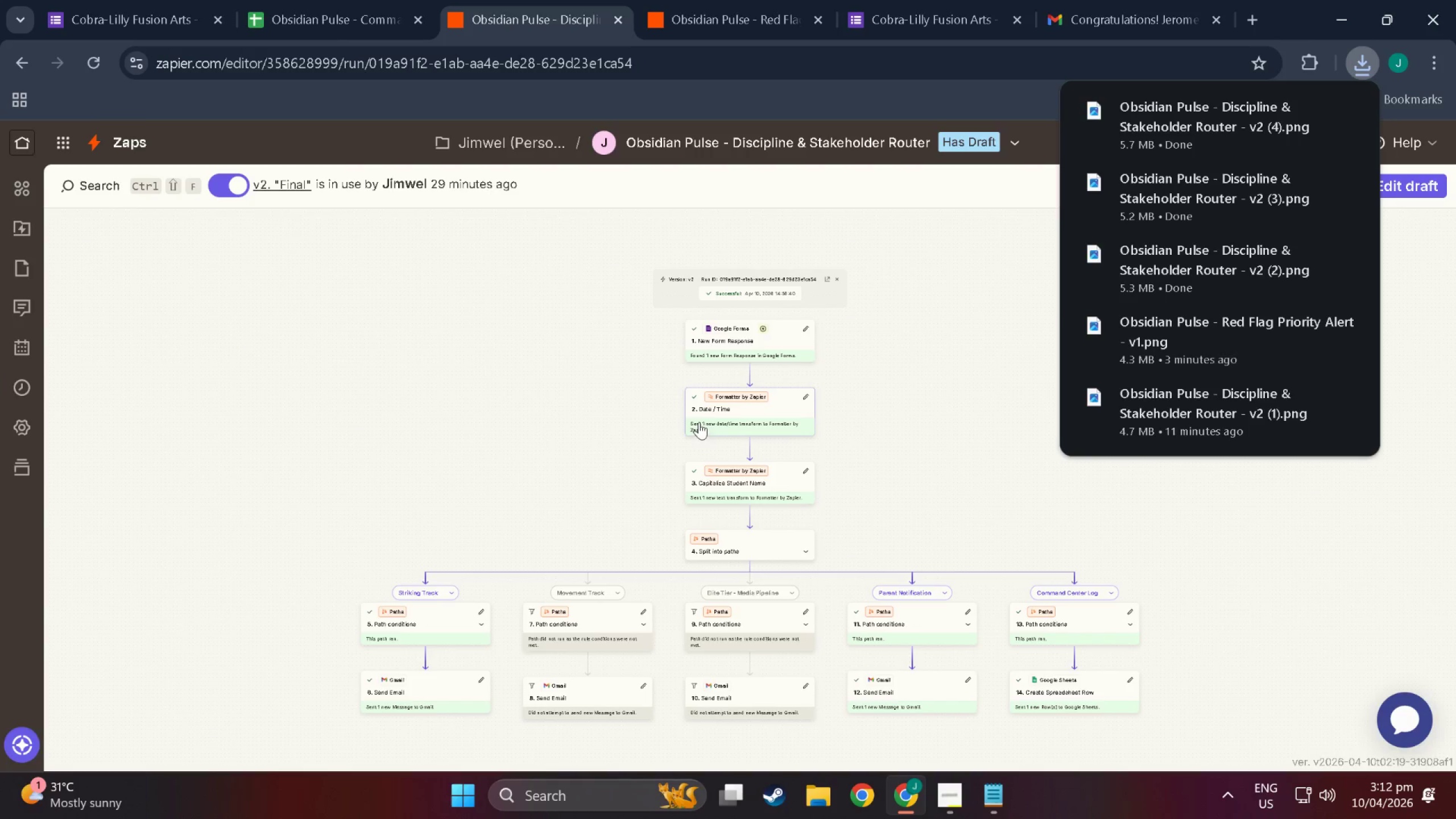 
wait(5.31)
 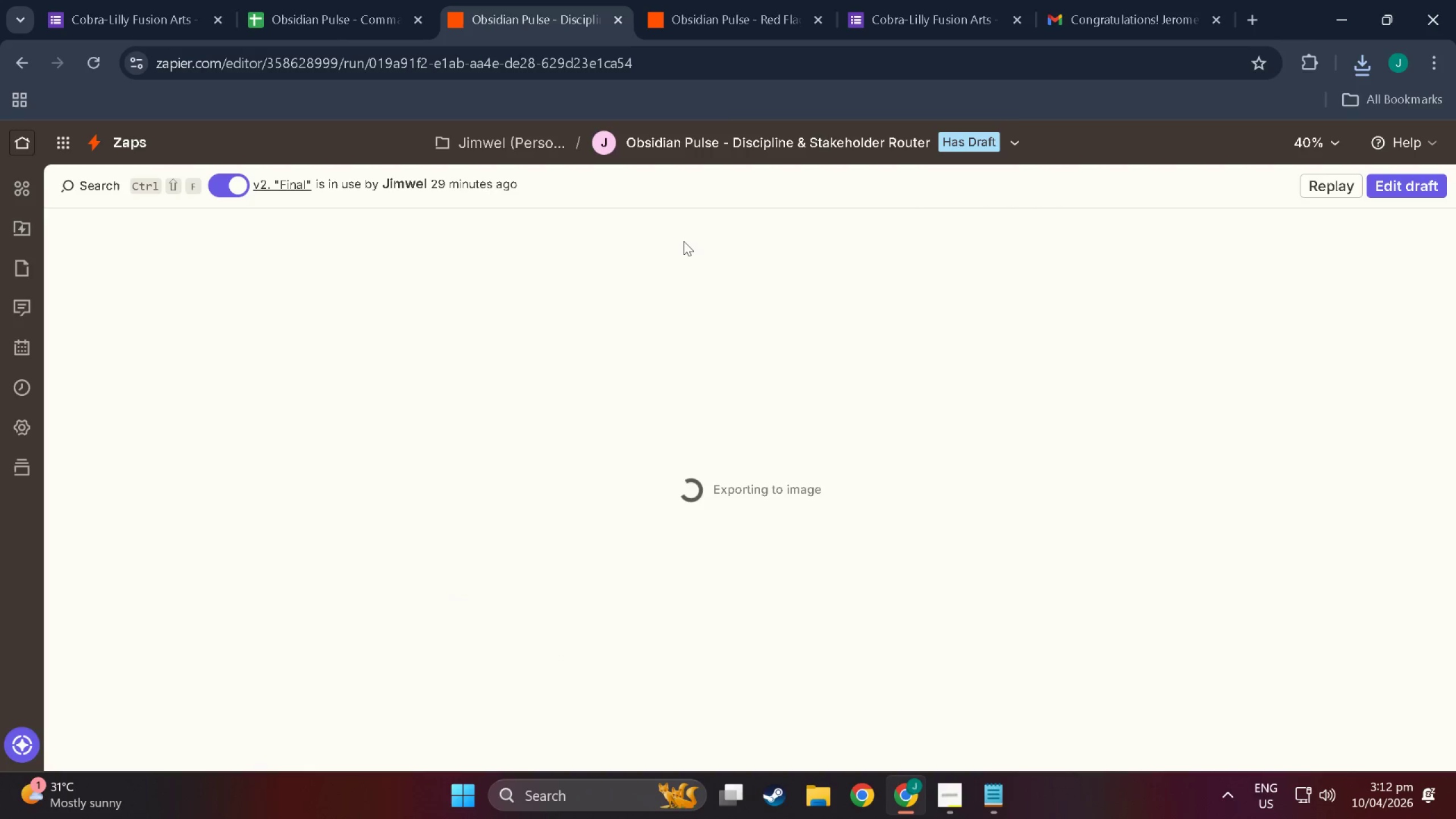 
left_click([1197, 108])
 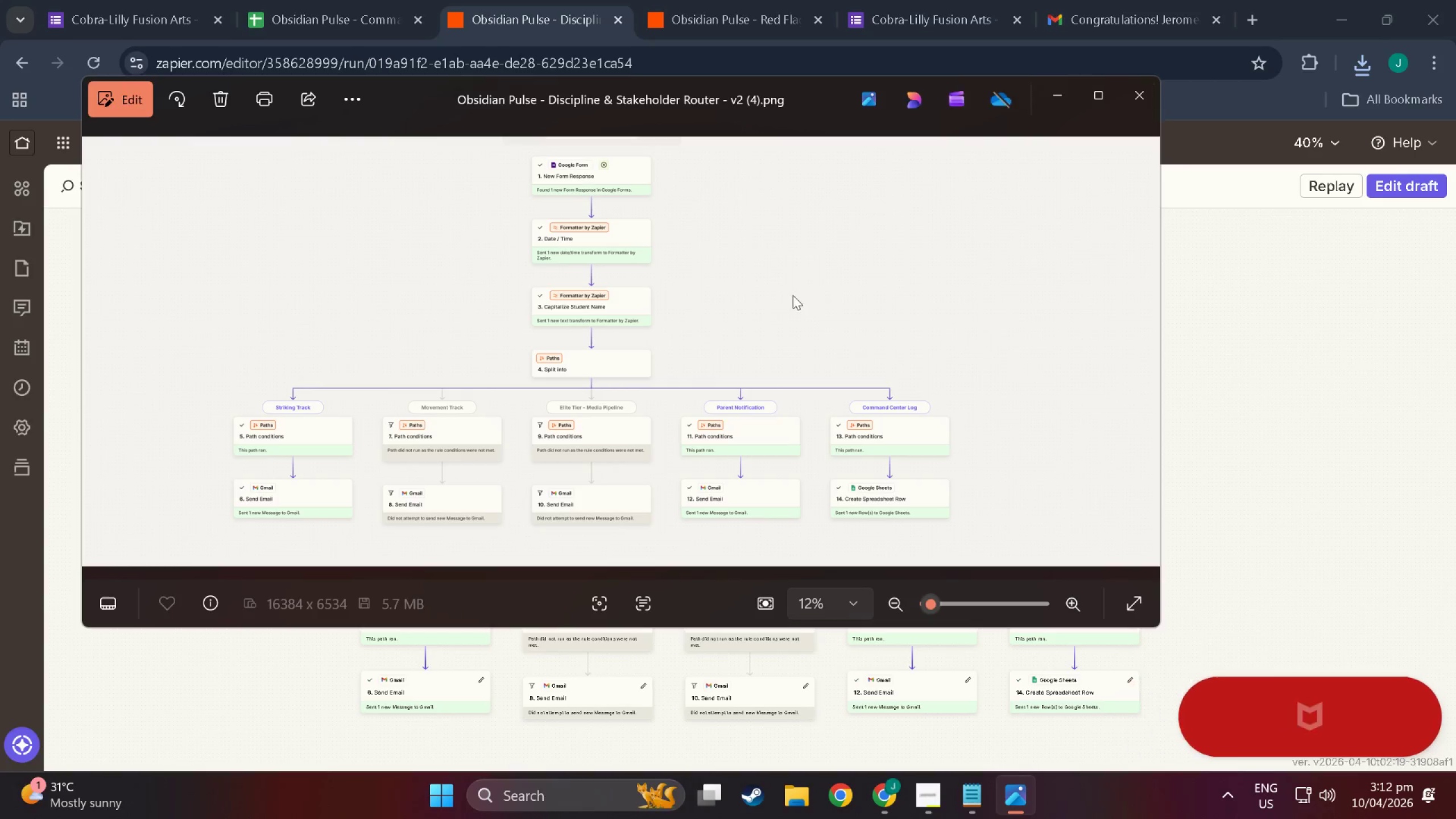 
scroll: coordinate [488, 457], scroll_direction: up, amount: 8.0
 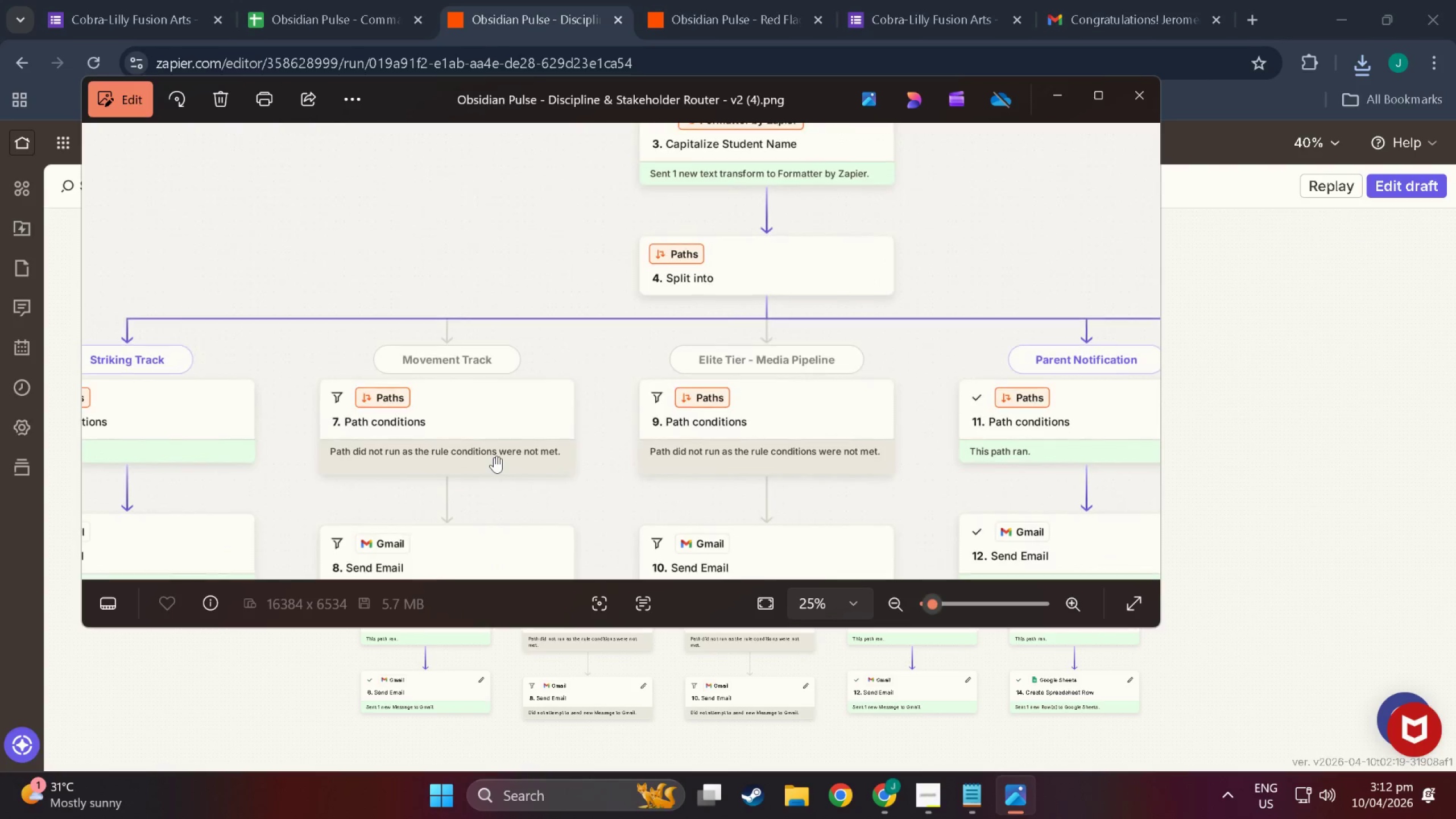 
scroll: coordinate [499, 456], scroll_direction: down, amount: 9.0
 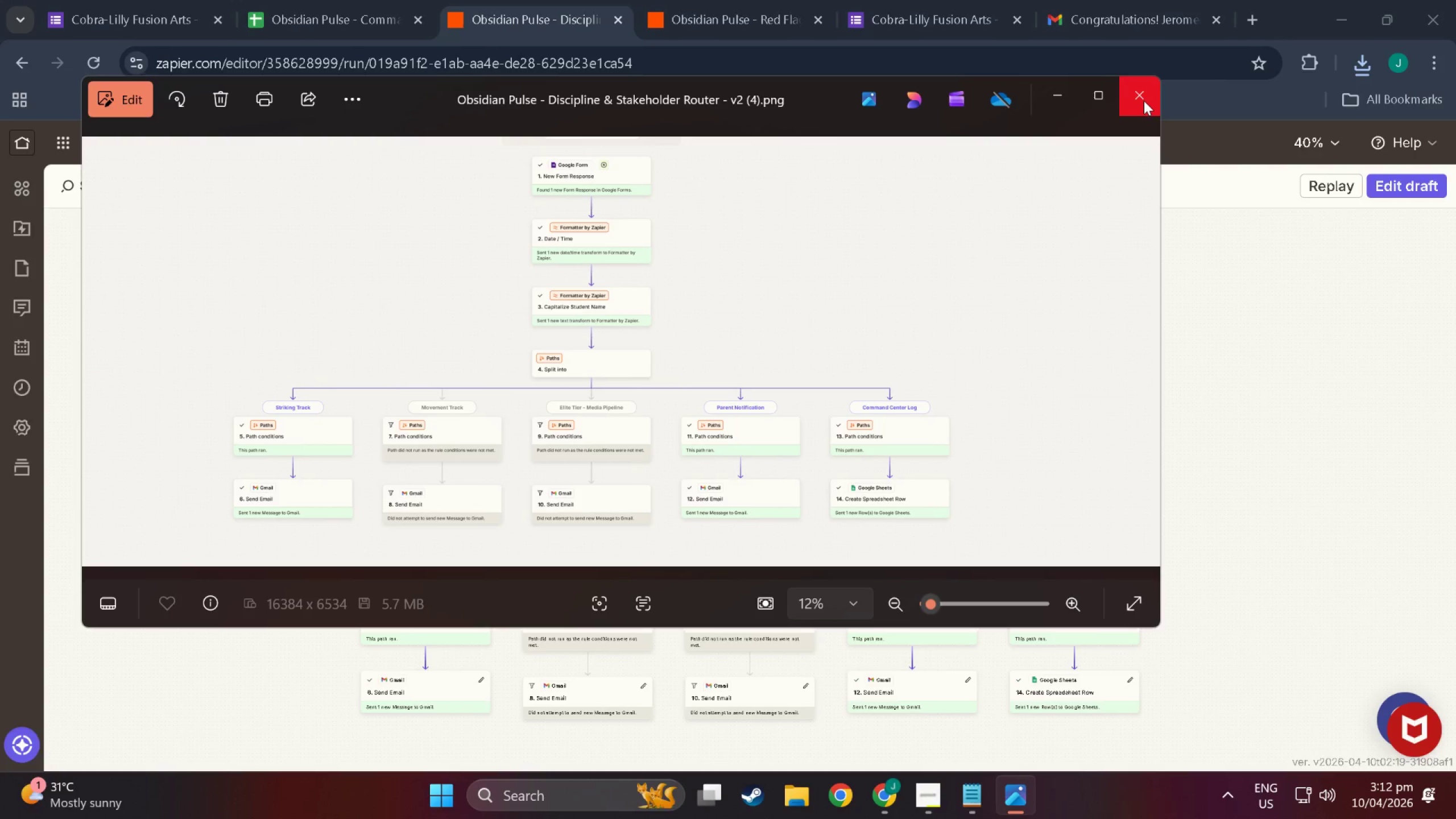 
left_click([1144, 101])
 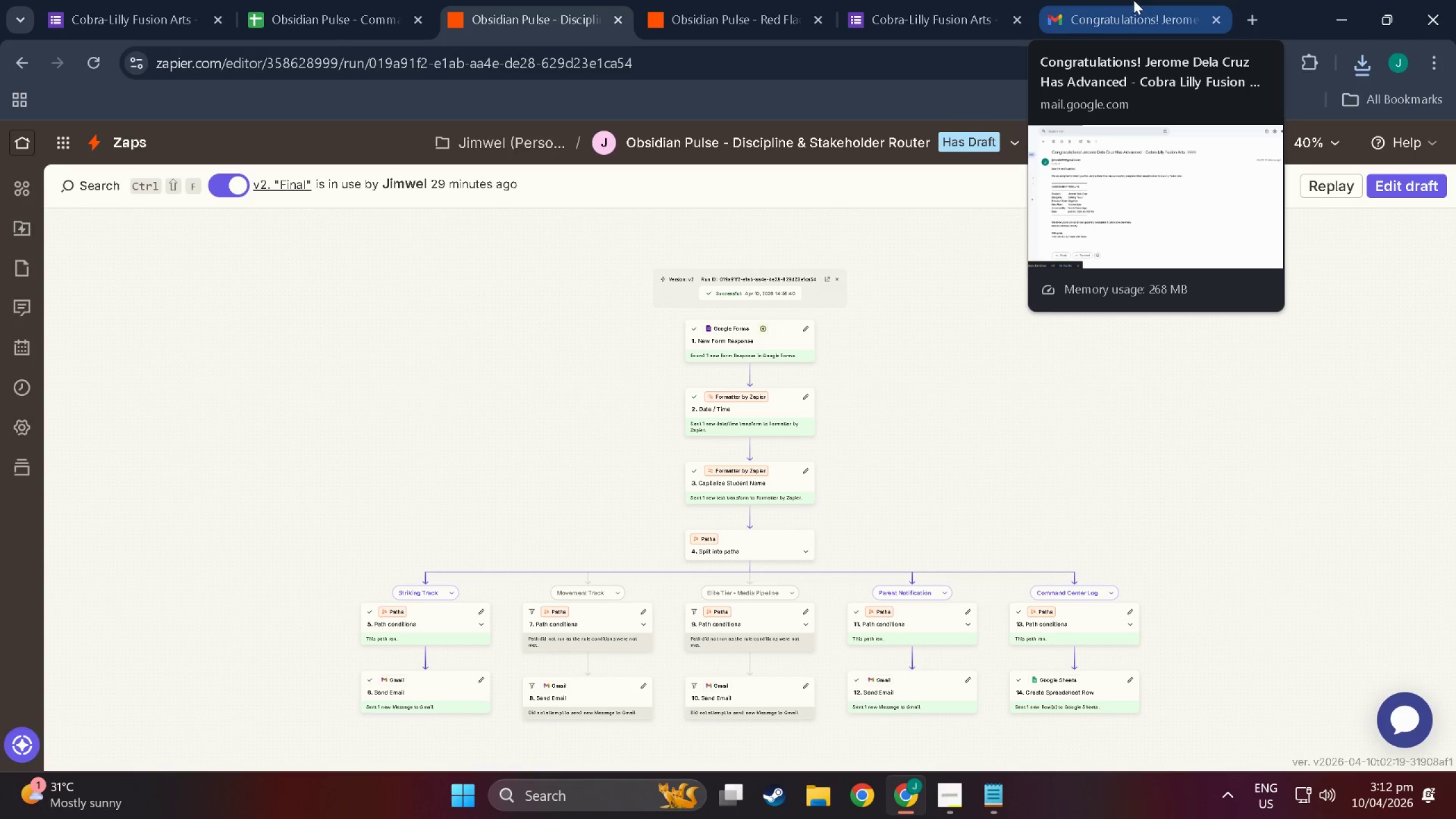 
wait(5.34)
 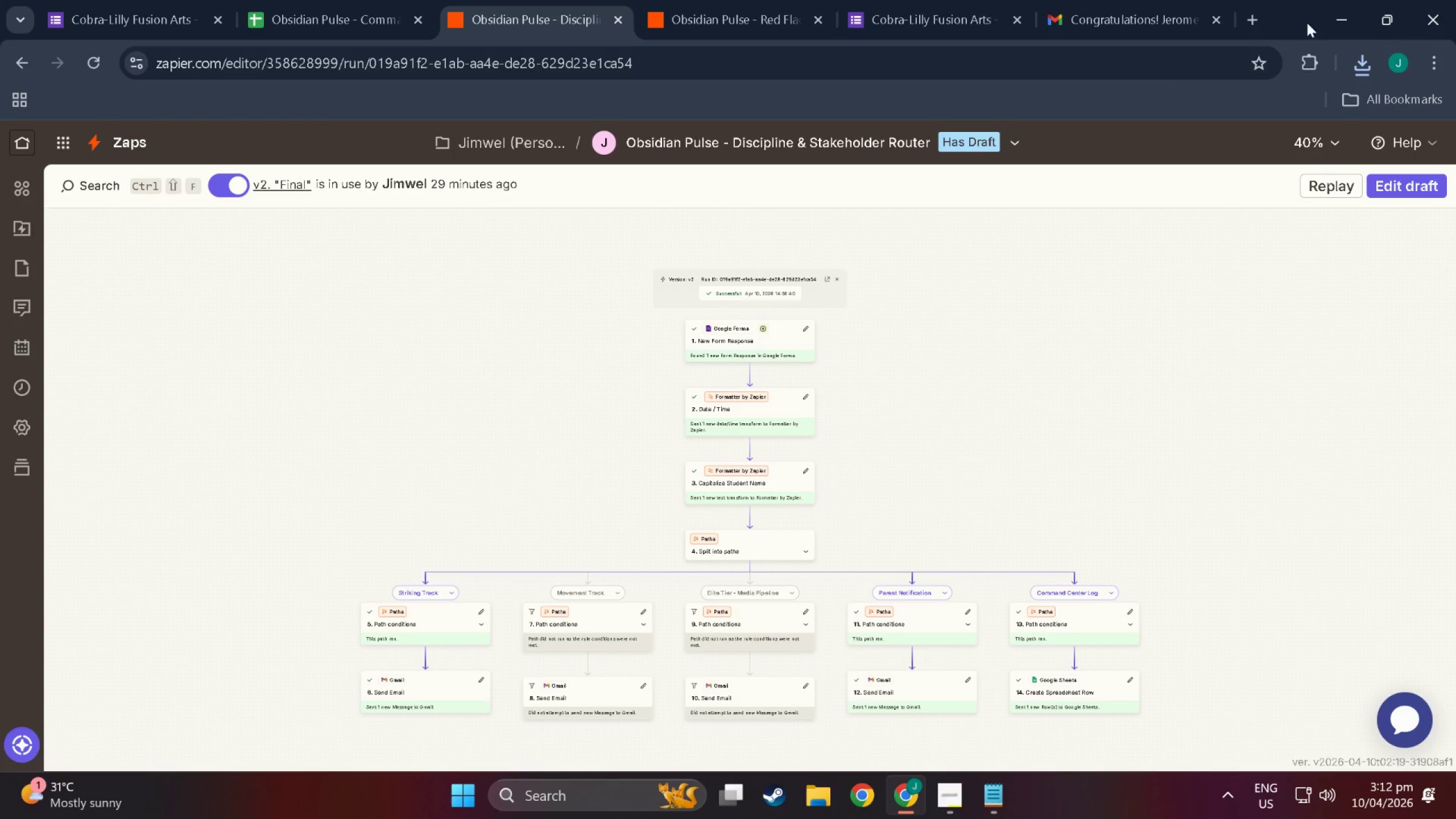 
left_click([733, 8])
 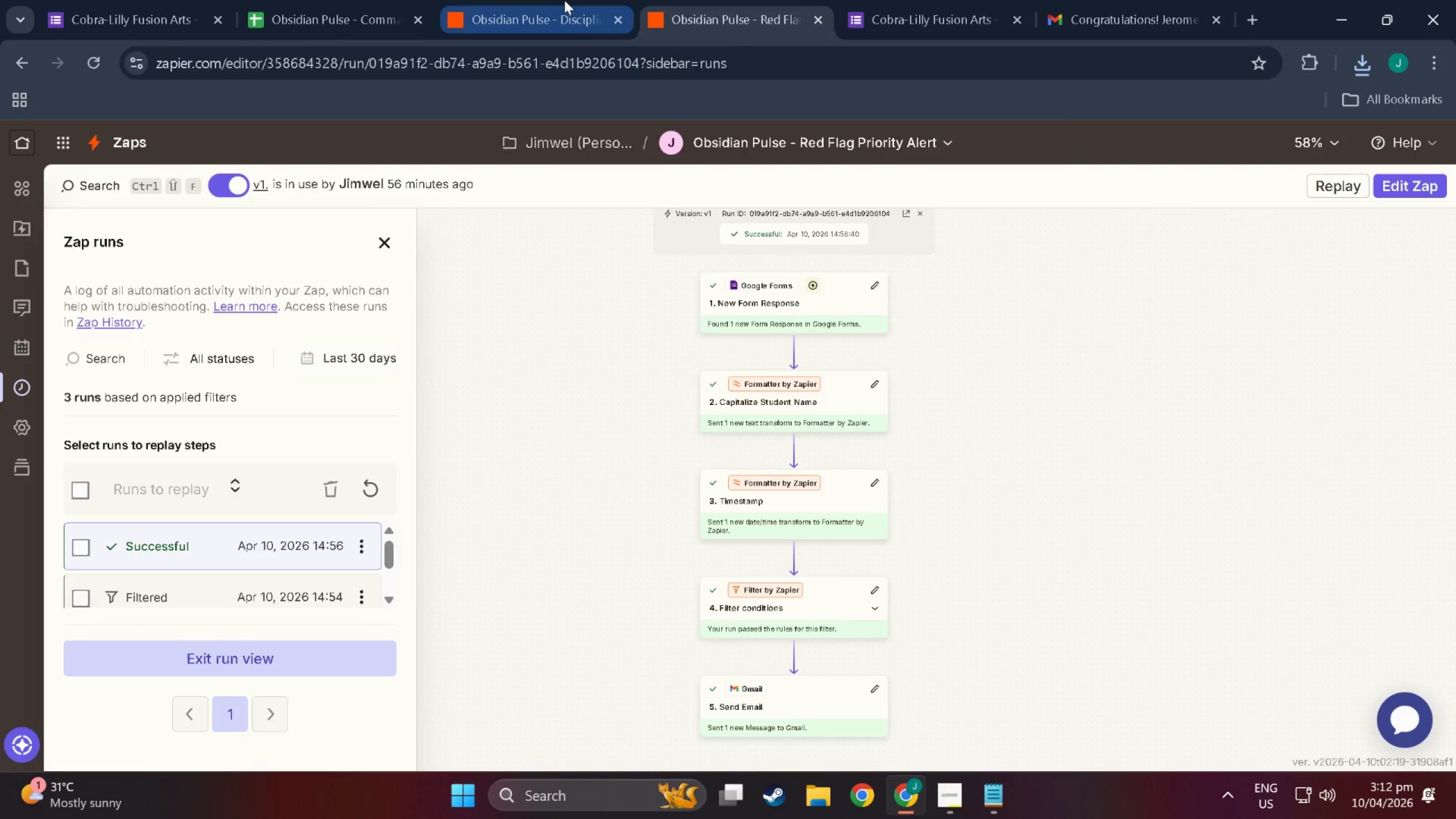 
left_click([564, 0])